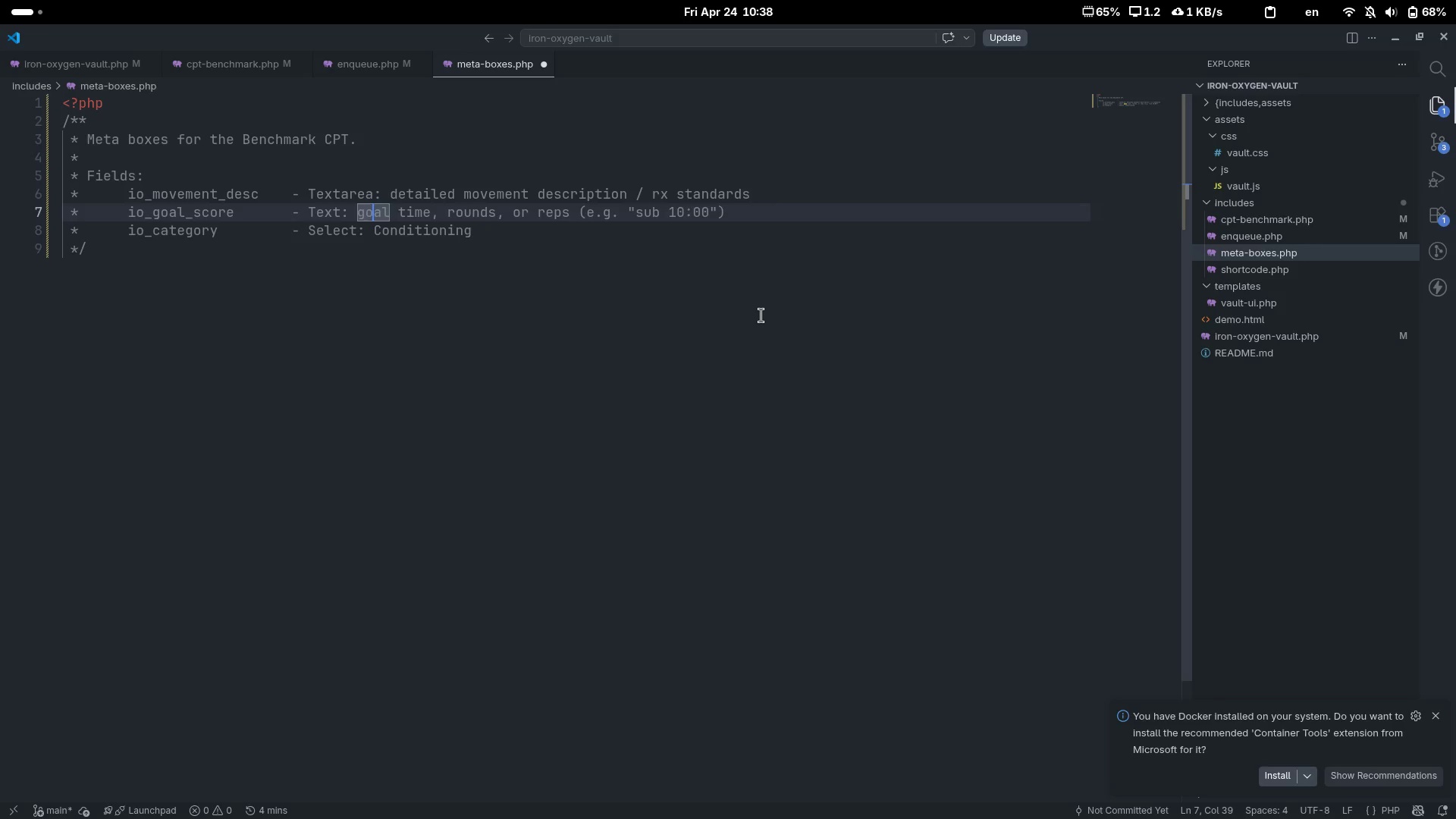 
key(Control+ControlLeft)
 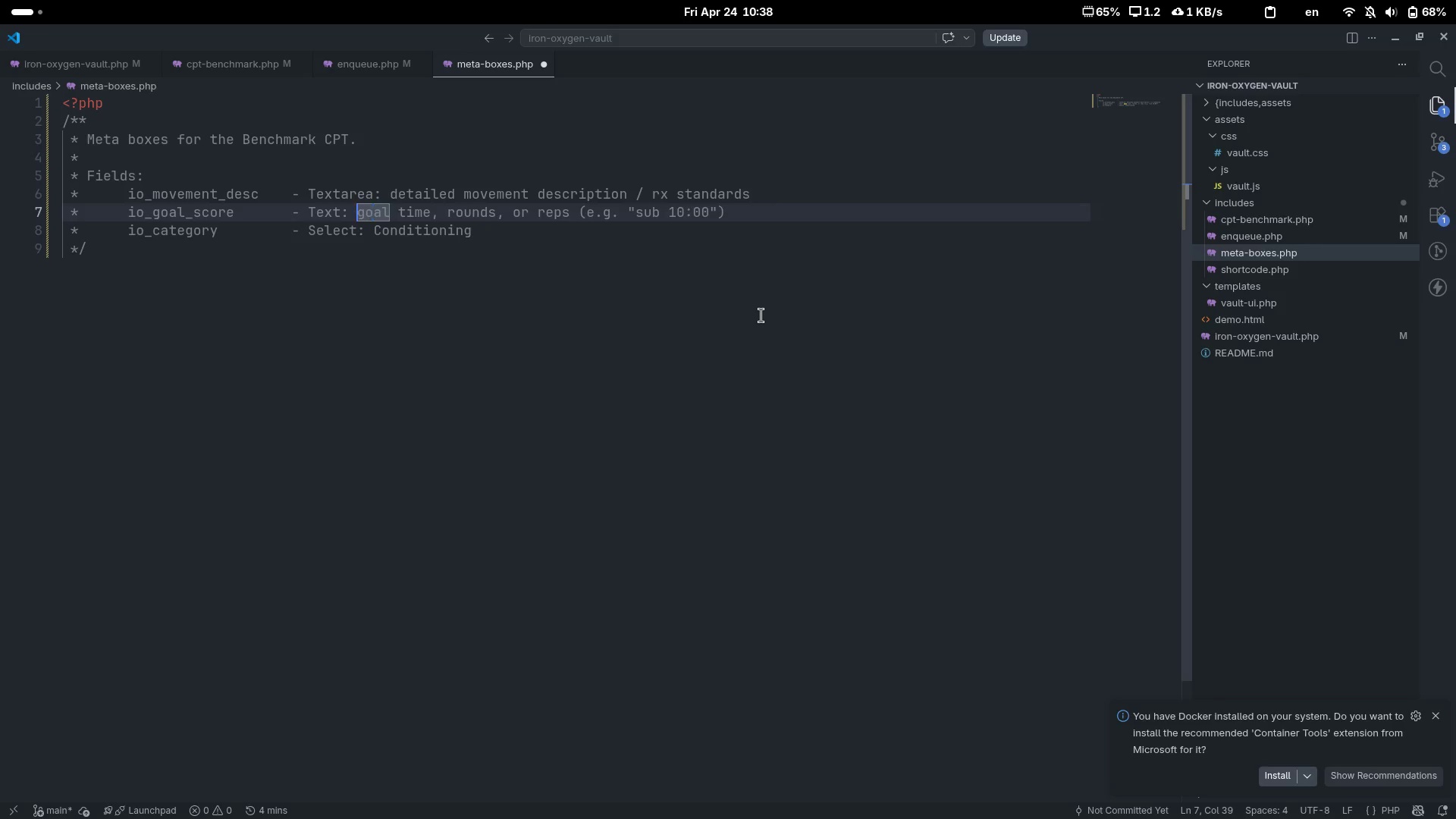 
key(Control+ArrowLeft)
 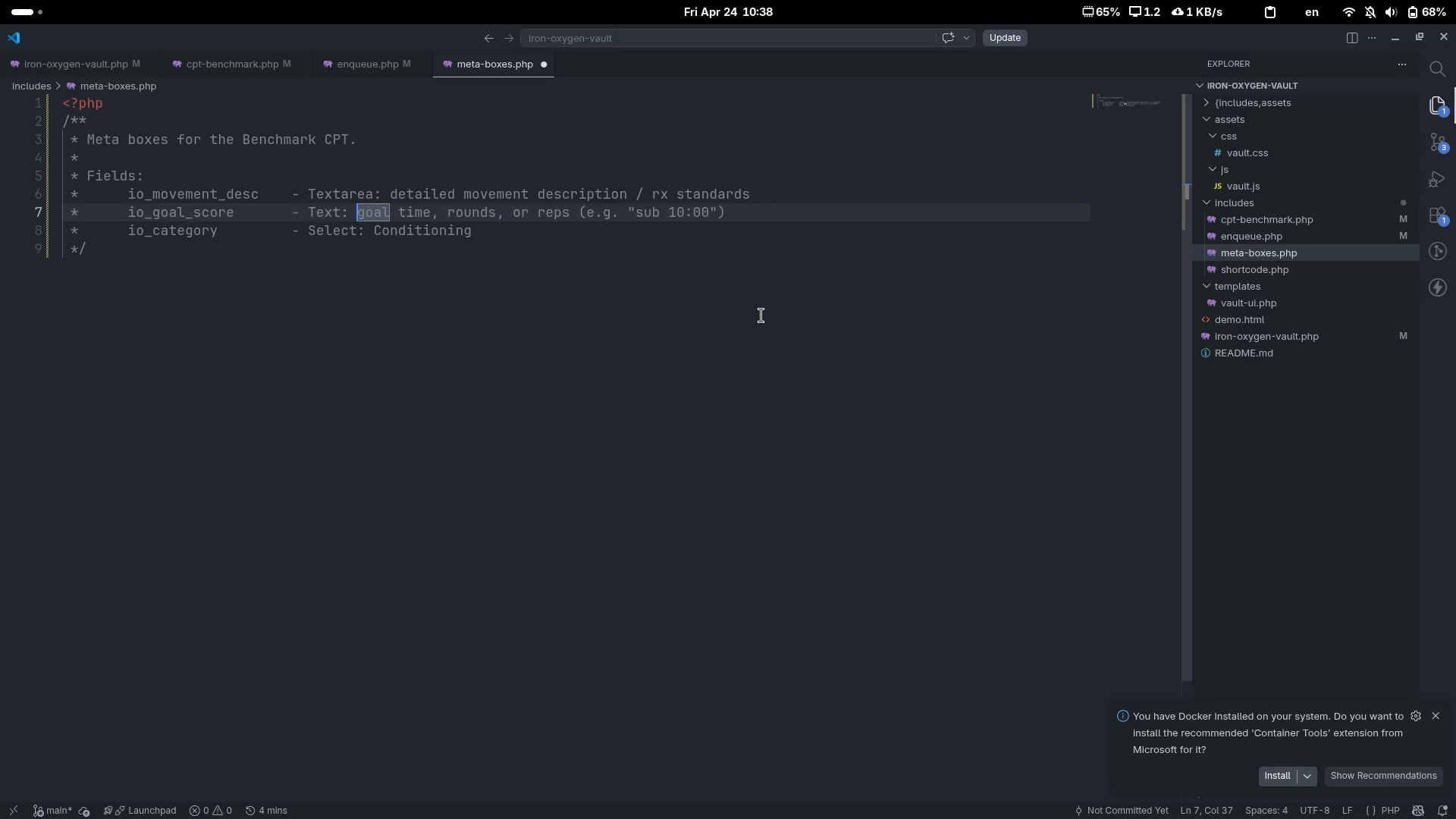 
key(Tab)
 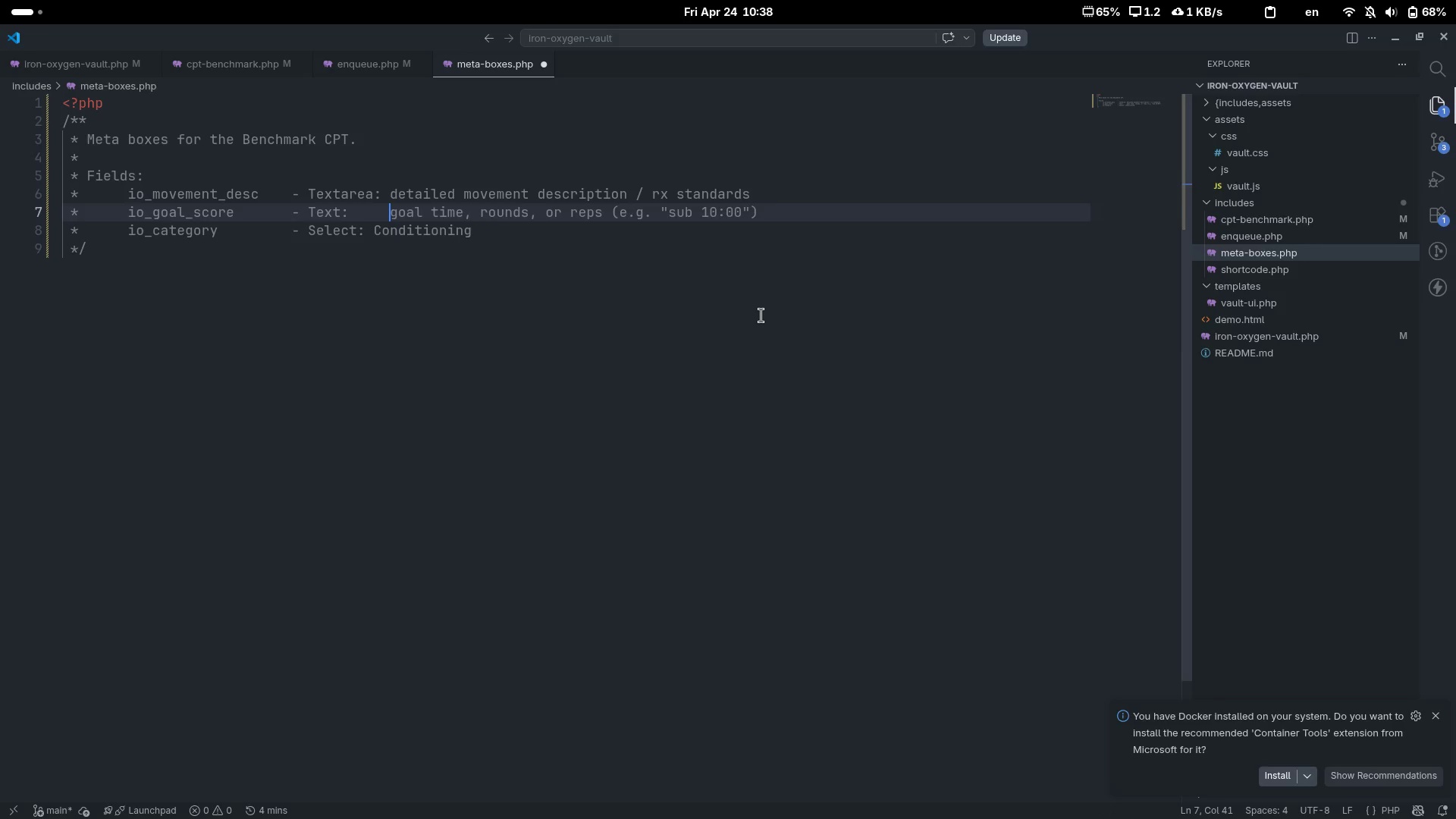 
key(ArrowUp)
 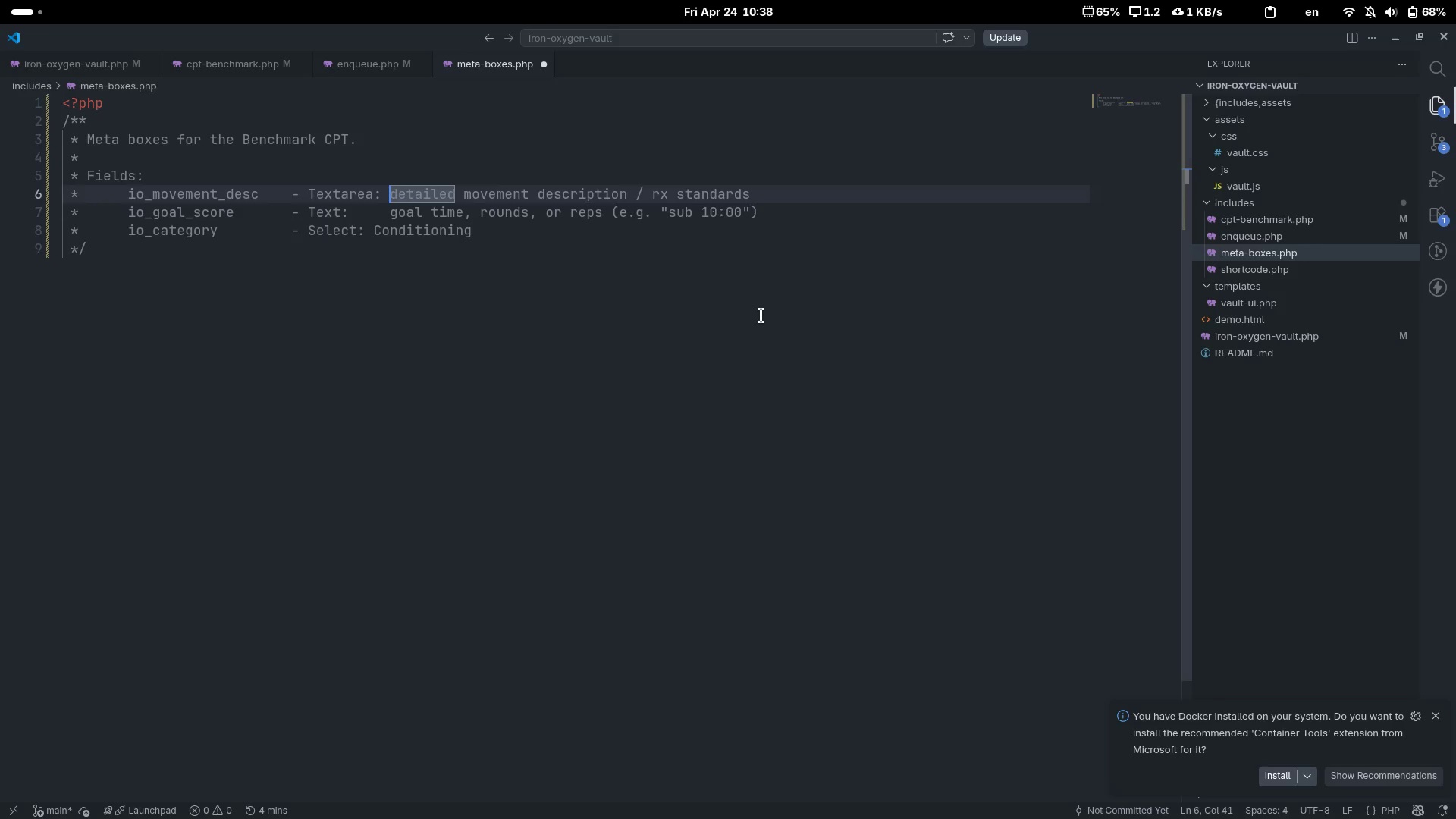 
key(ArrowDown)
 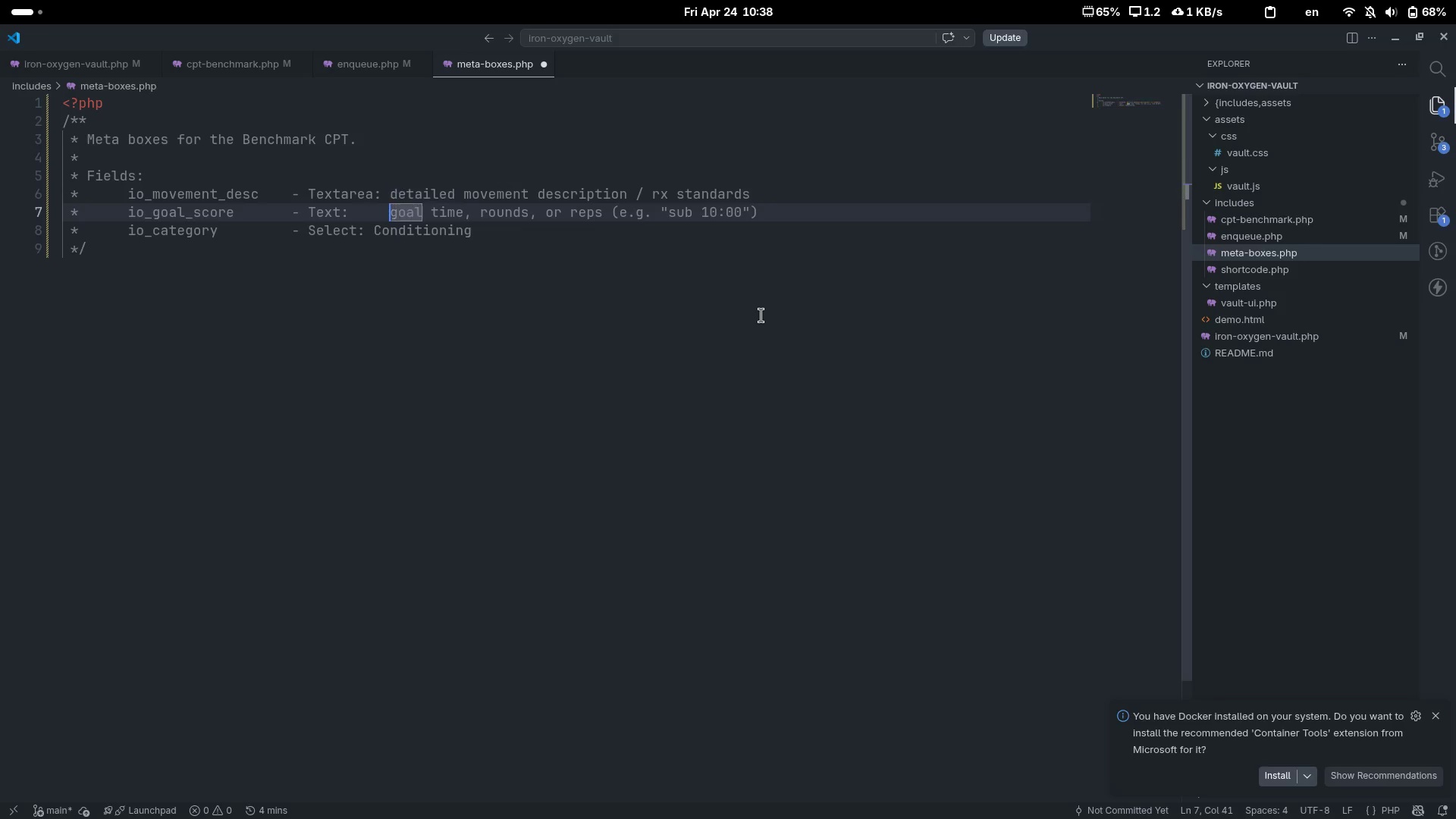 
key(ArrowDown)
 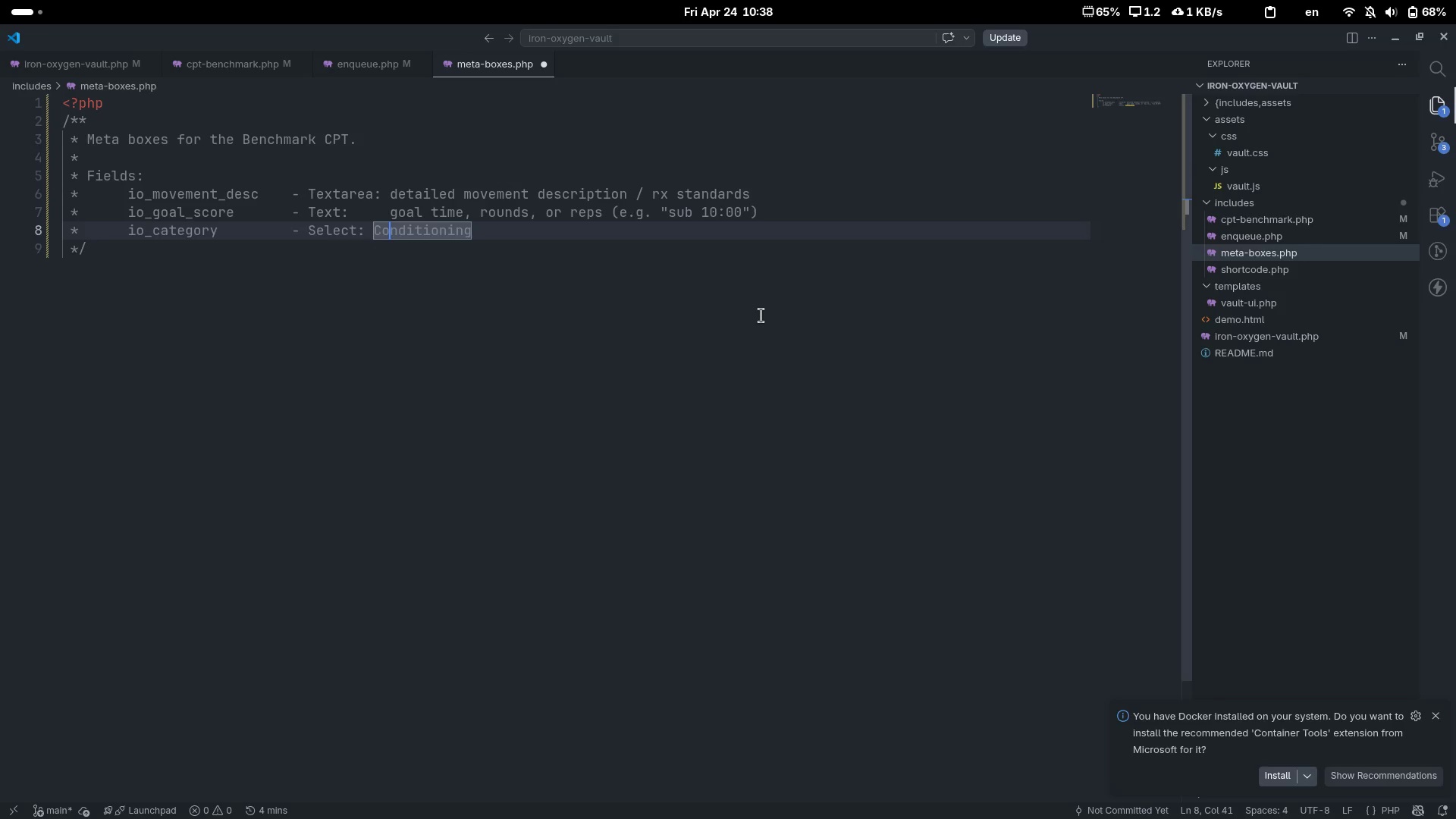 
key(Control+ControlLeft)
 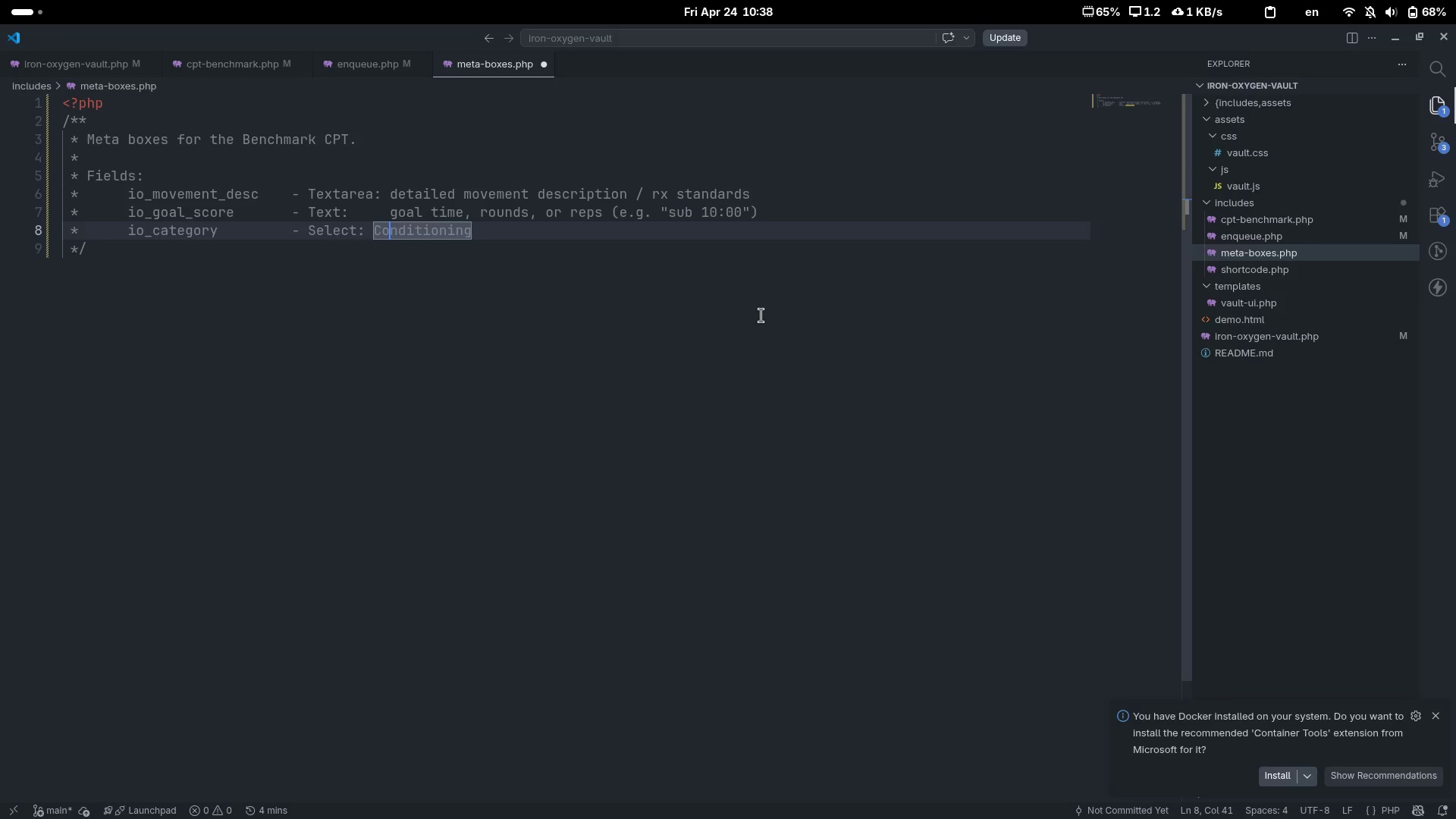 
key(Control+ArrowLeft)
 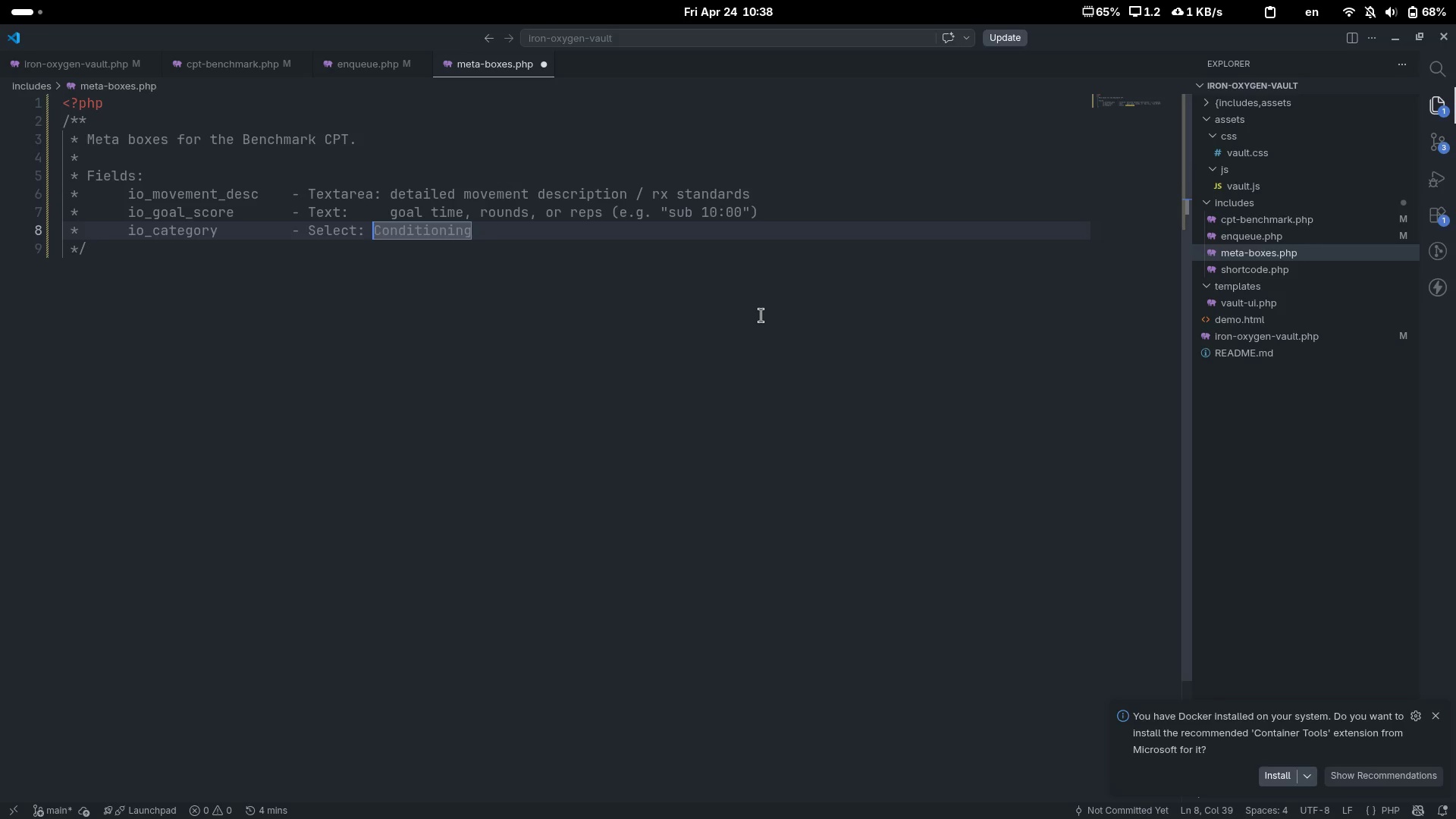 
key(Tab)
 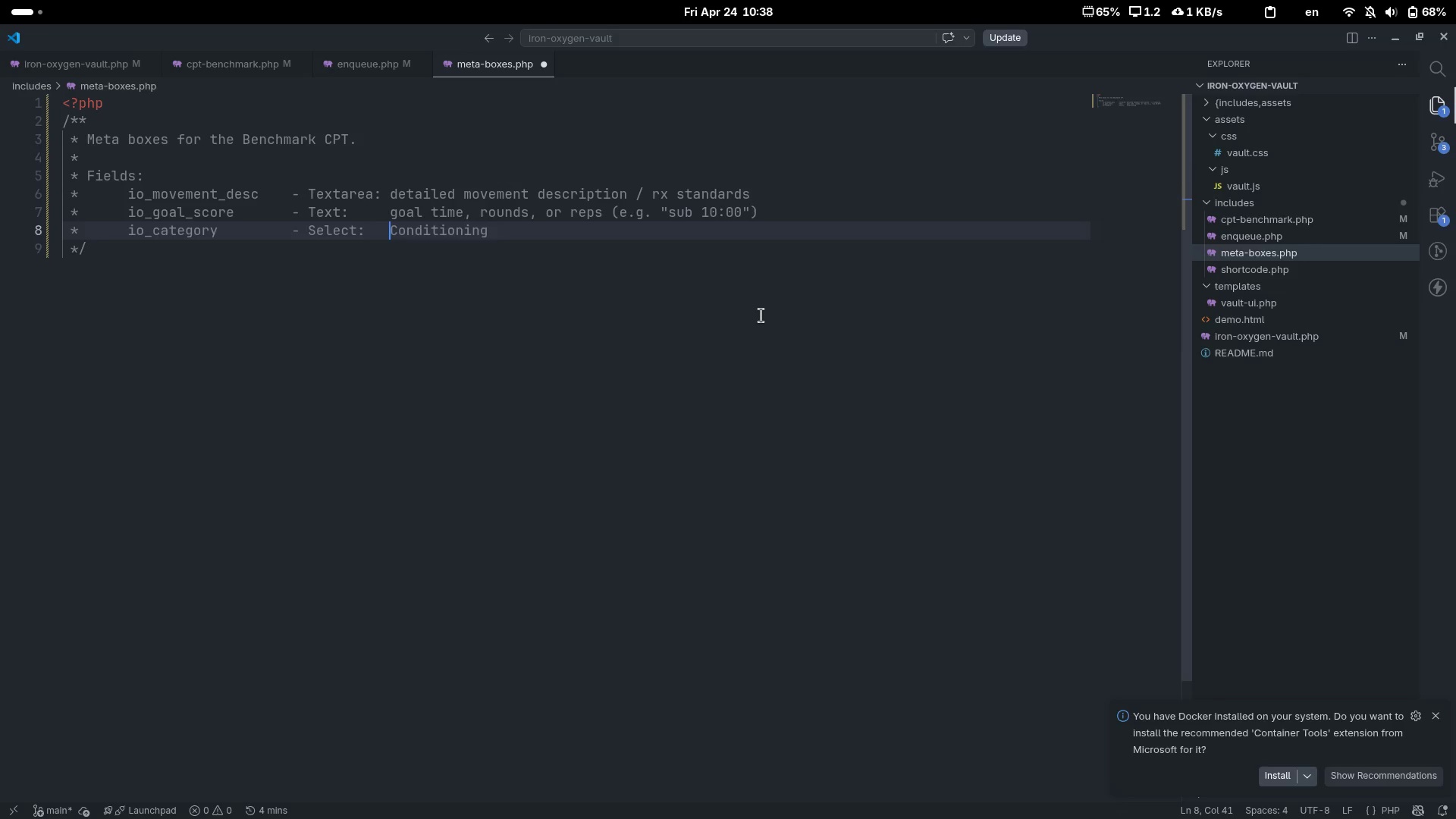 
key(Control+ArrowRight)
 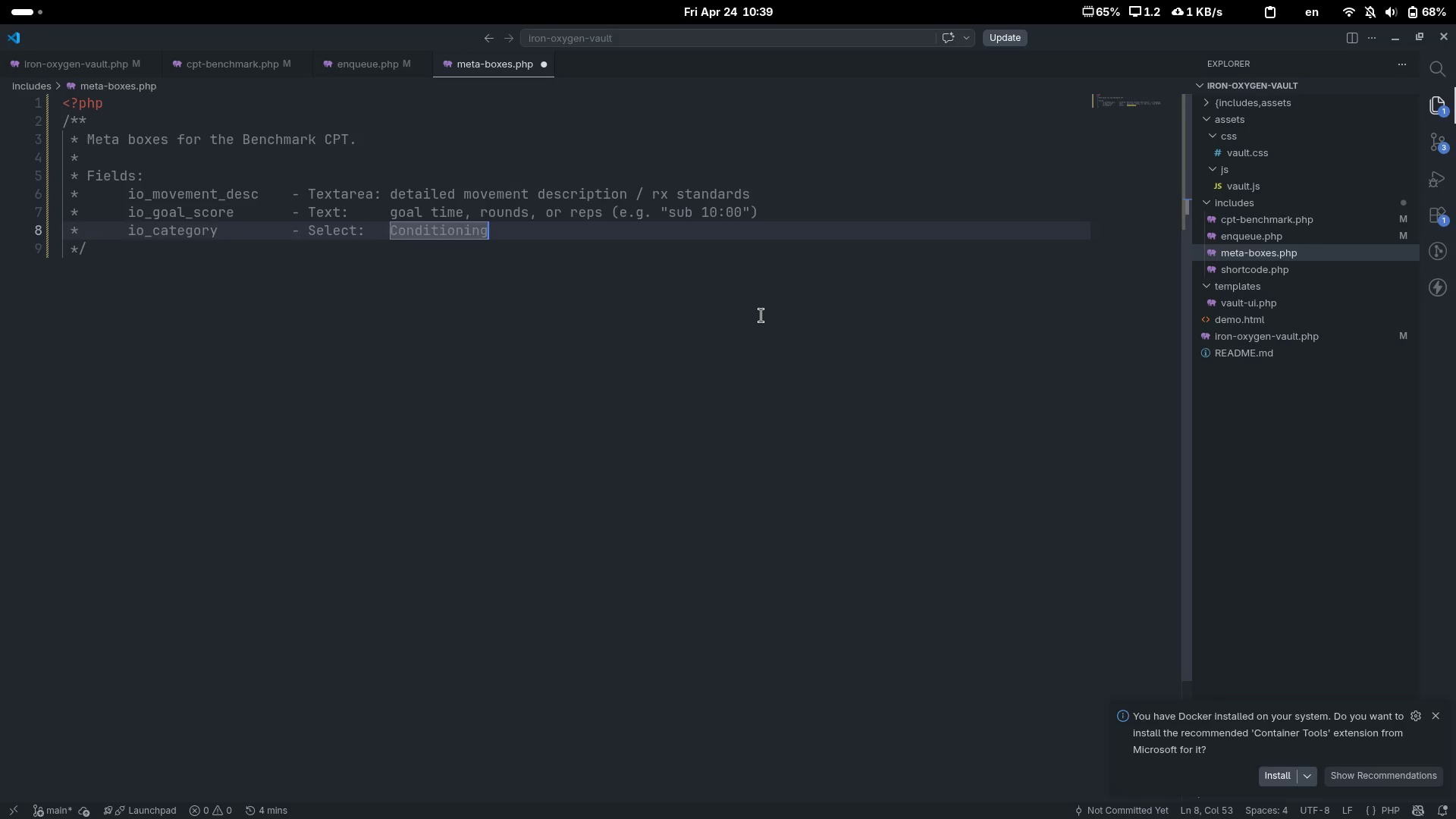 
key(Control+ArrowRight)
 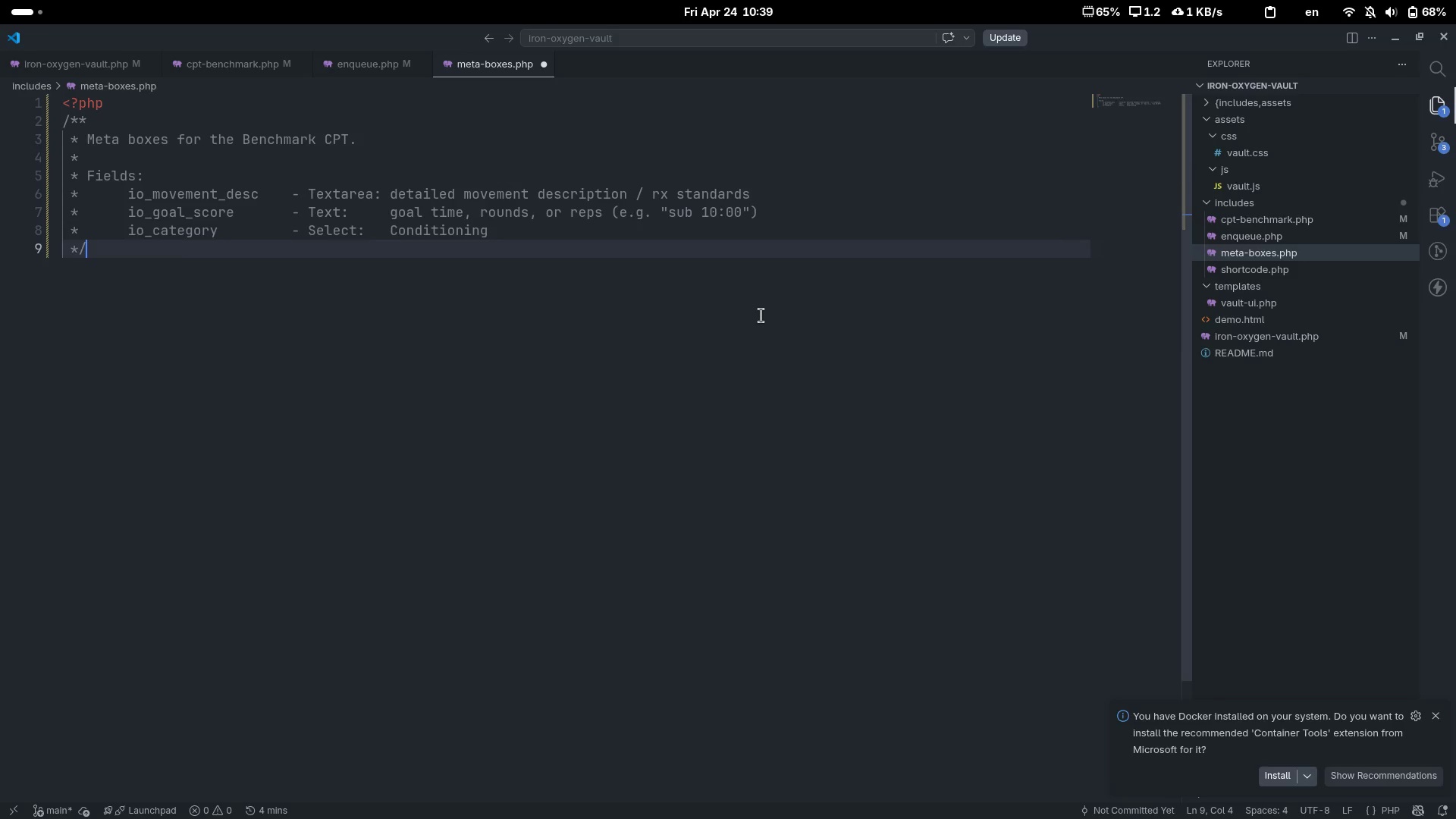 
key(Control+ControlLeft)
 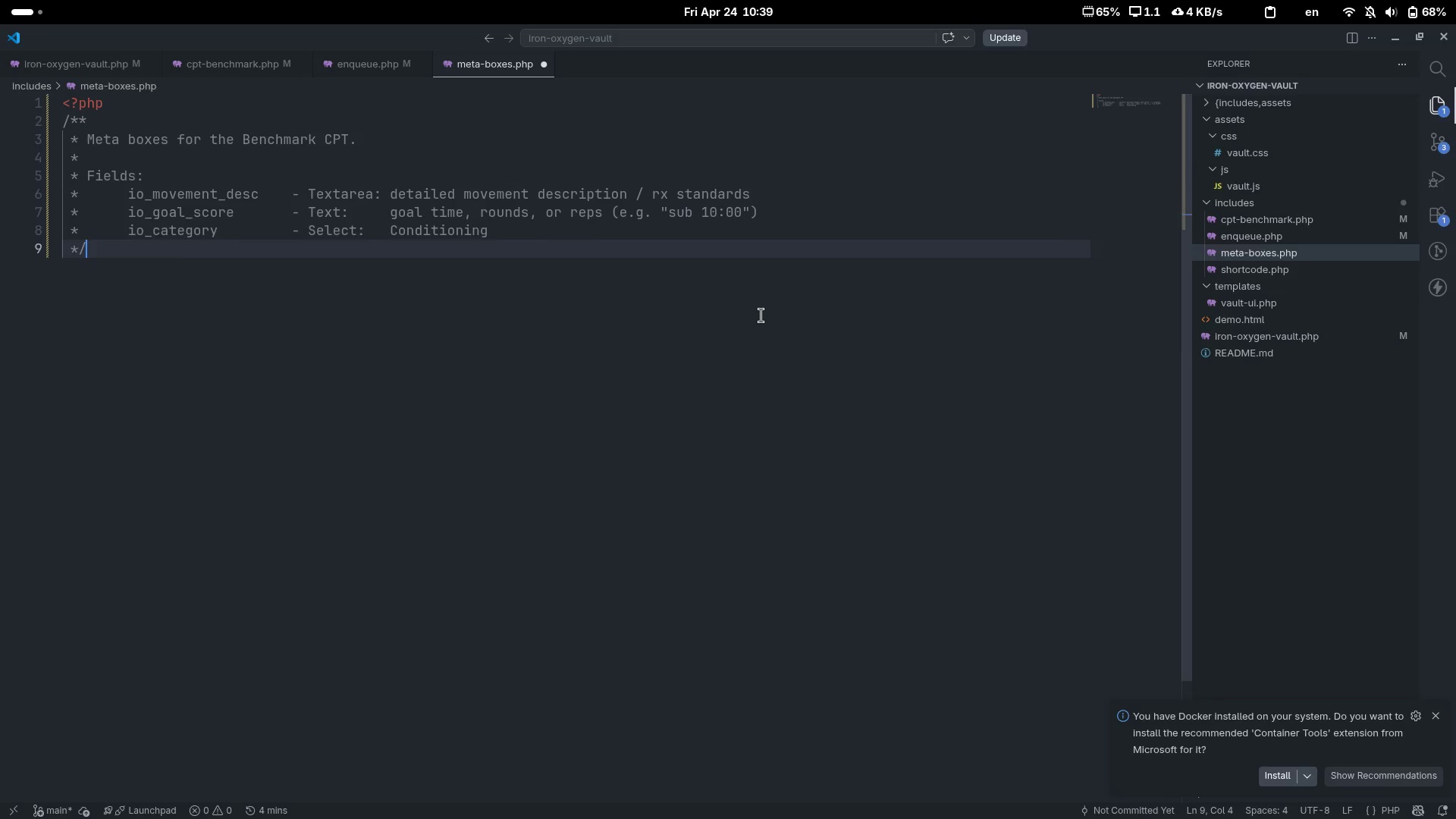 
key(ArrowUp)
 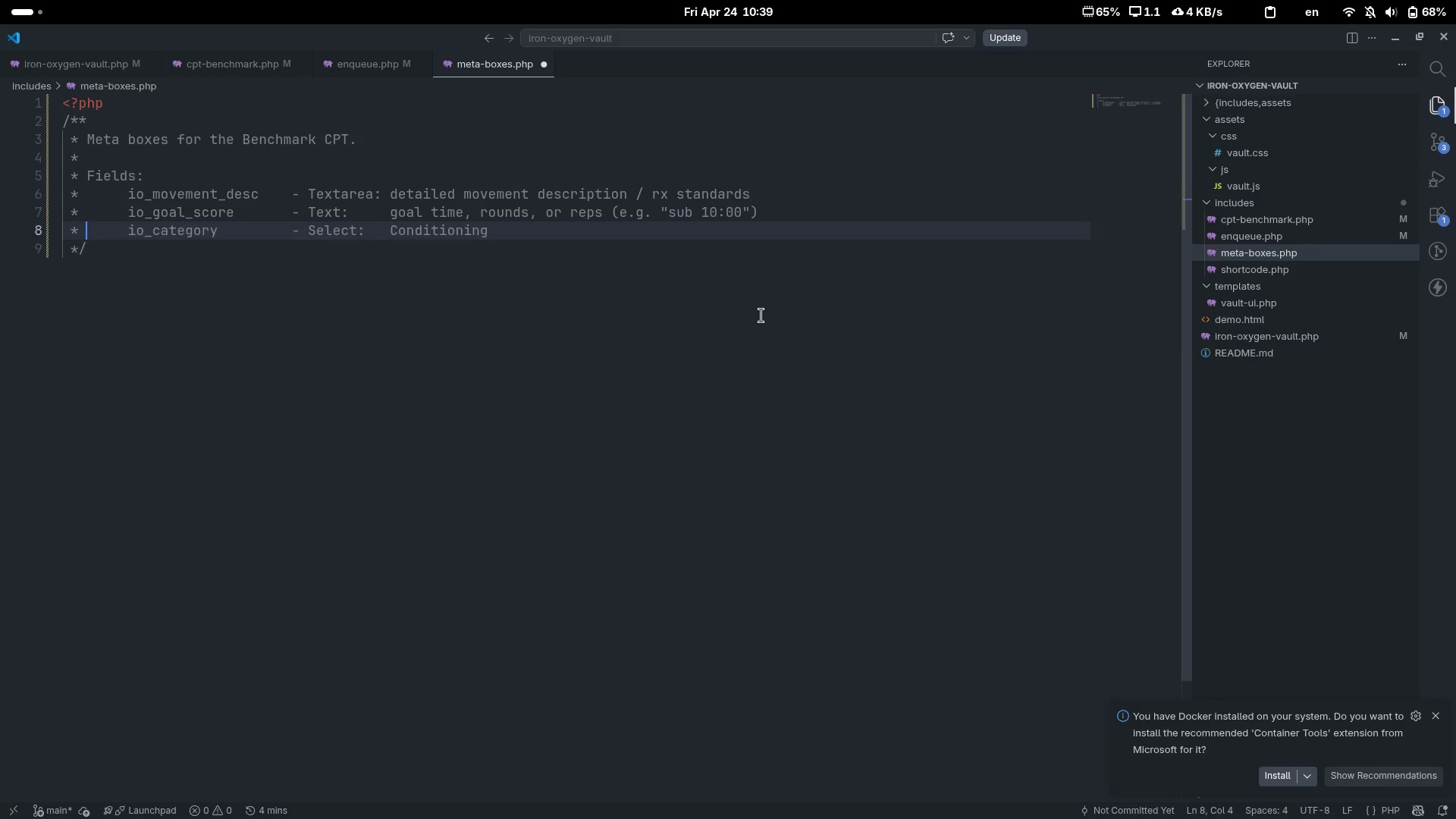 
type([End] | strend)
key(Backspace)
type(gth | Gymnastics \ )
key(Backspace)
key(Backspace)
type( )
key(Backspace)
type(| mix)
key(Backspace)
key(Backspace)
key(Backspace)
type(Mixed)
 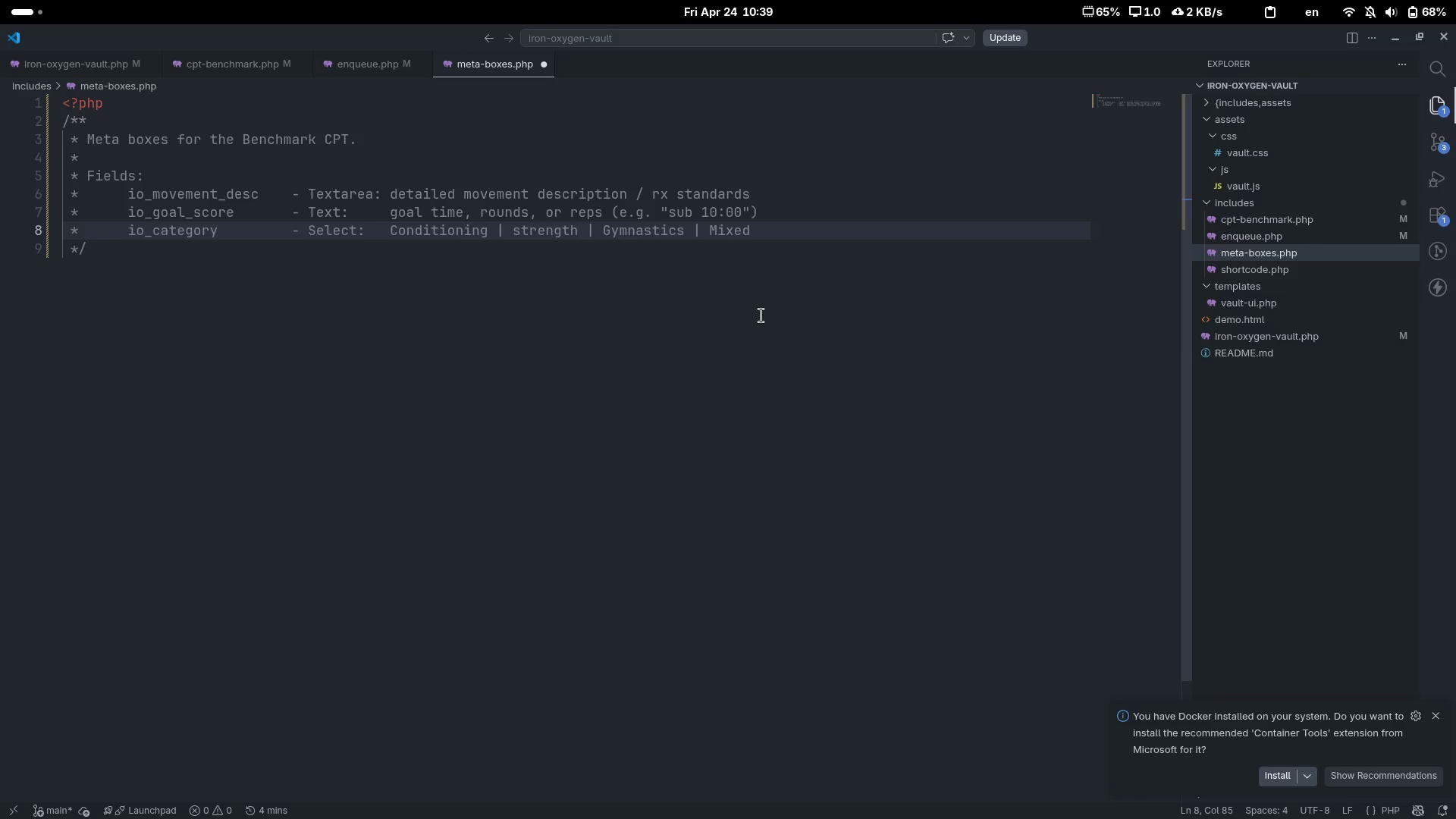 
key(Enter)
 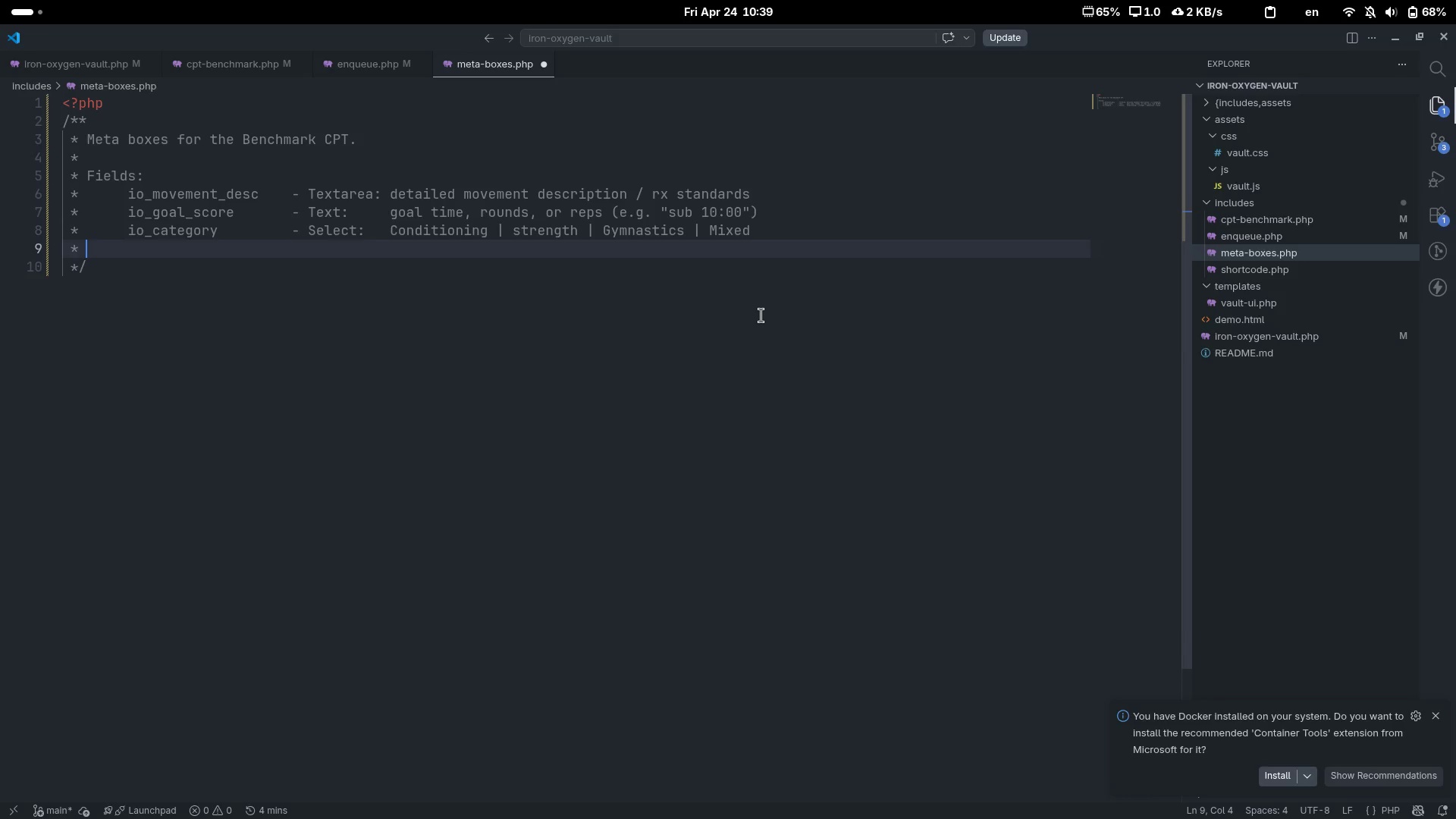 
key(Tab)
key(Tab)
type(io_eqi)
key(Backspace)
type(uipment)
key(Tab)
key(Tab)
type(- Text: )
key(Tab)
type(comma-separated e)
key(Backspace)
type(q)
key(Backspace)
type(equipmn)
key(Backspace)
type(ent list)
 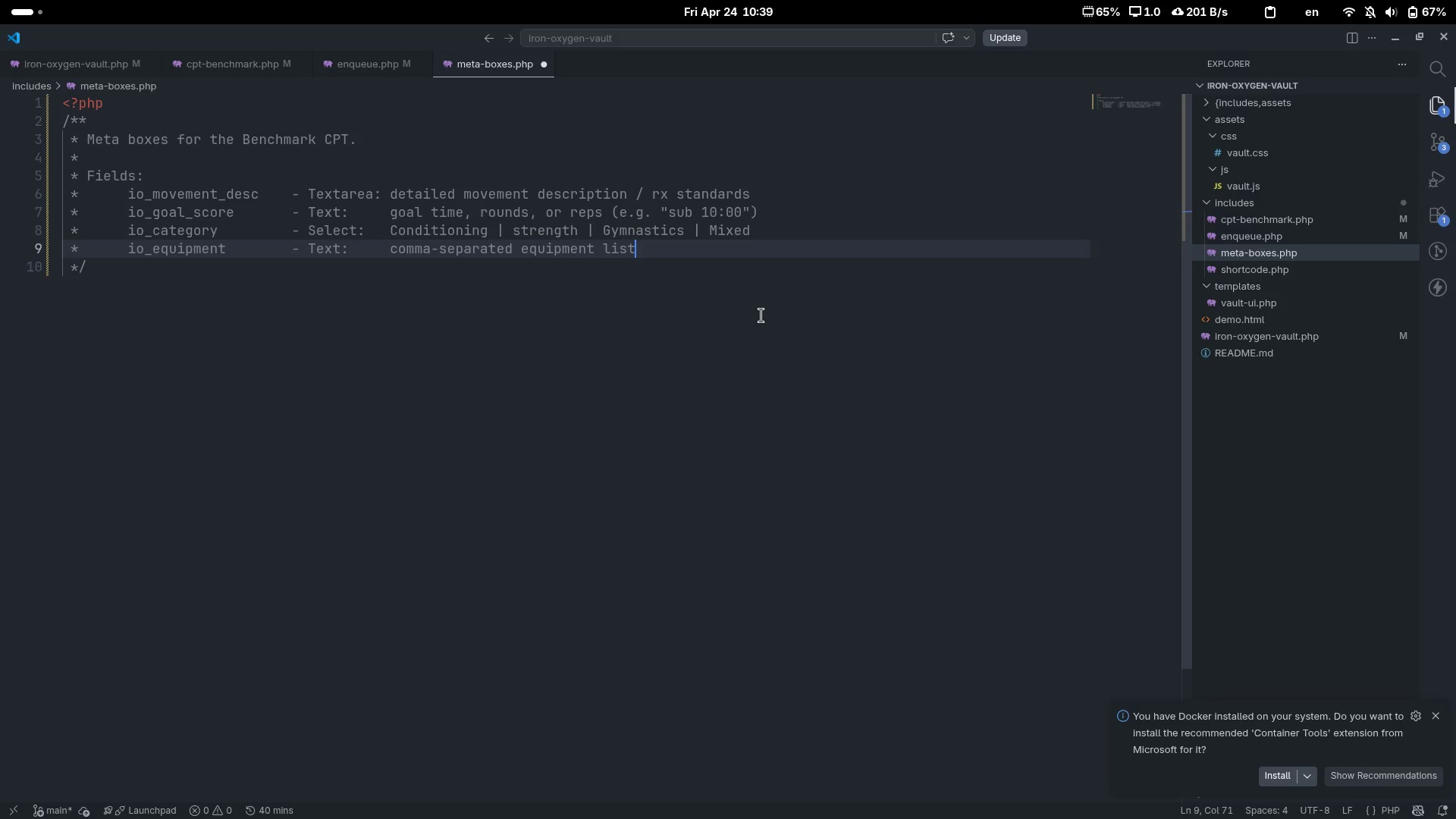 
key(Enter)
 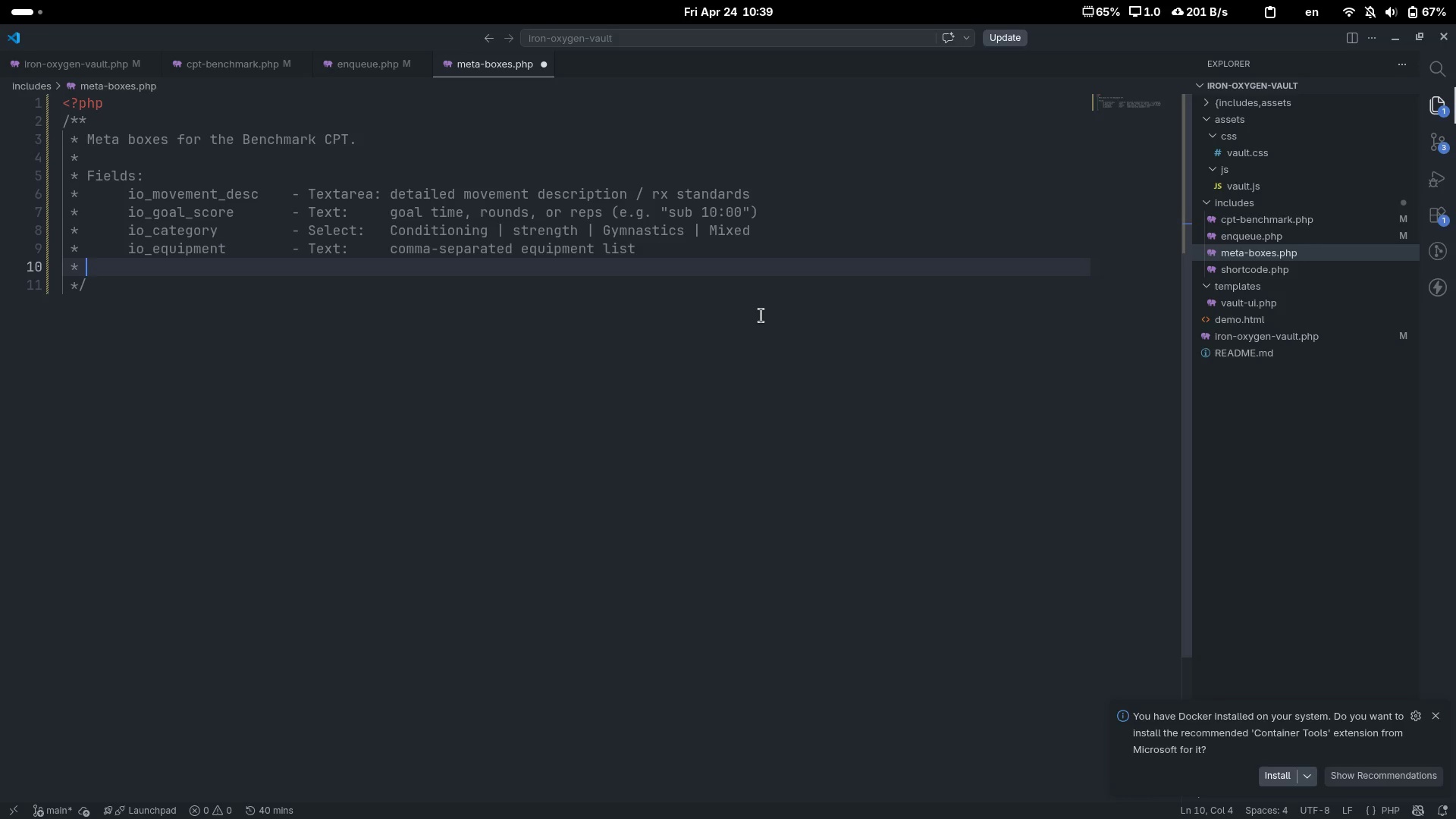 
key(Enter)
 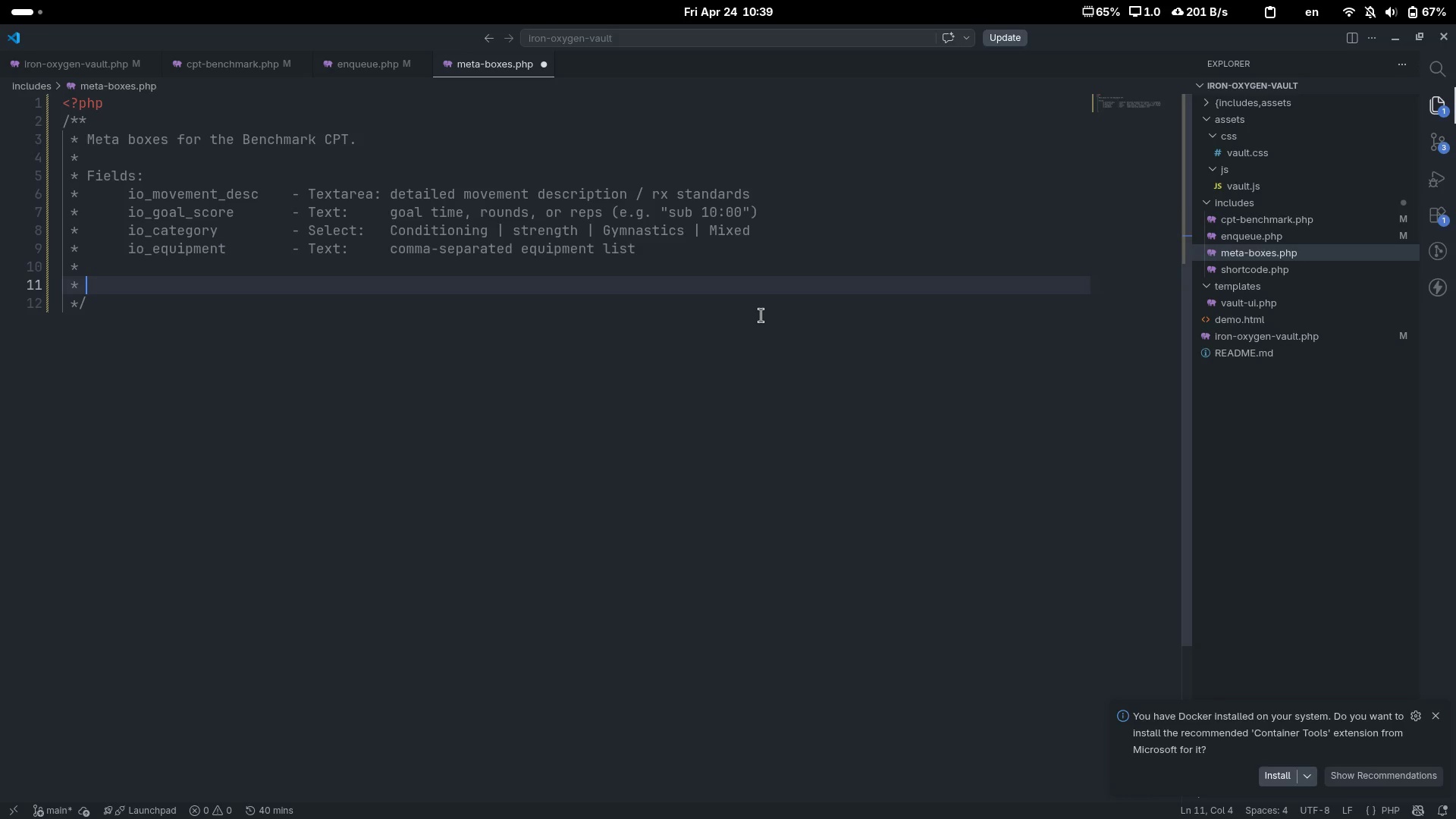 
type(@pacaj)
key(Backspace)
key(Backspace)
type(kage io-vault:)
key(Backspace)
 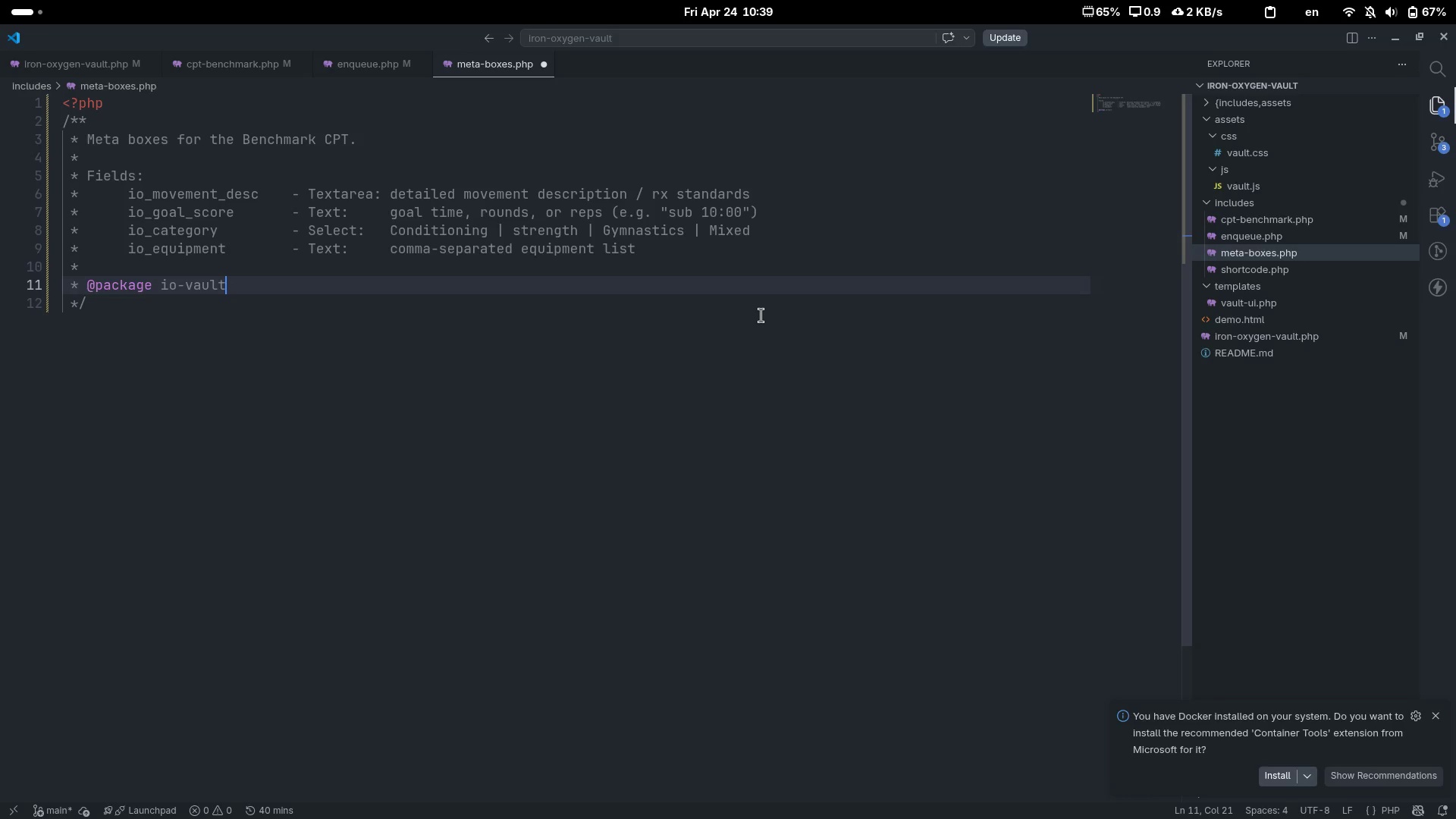 
key(Alt+AltLeft)
 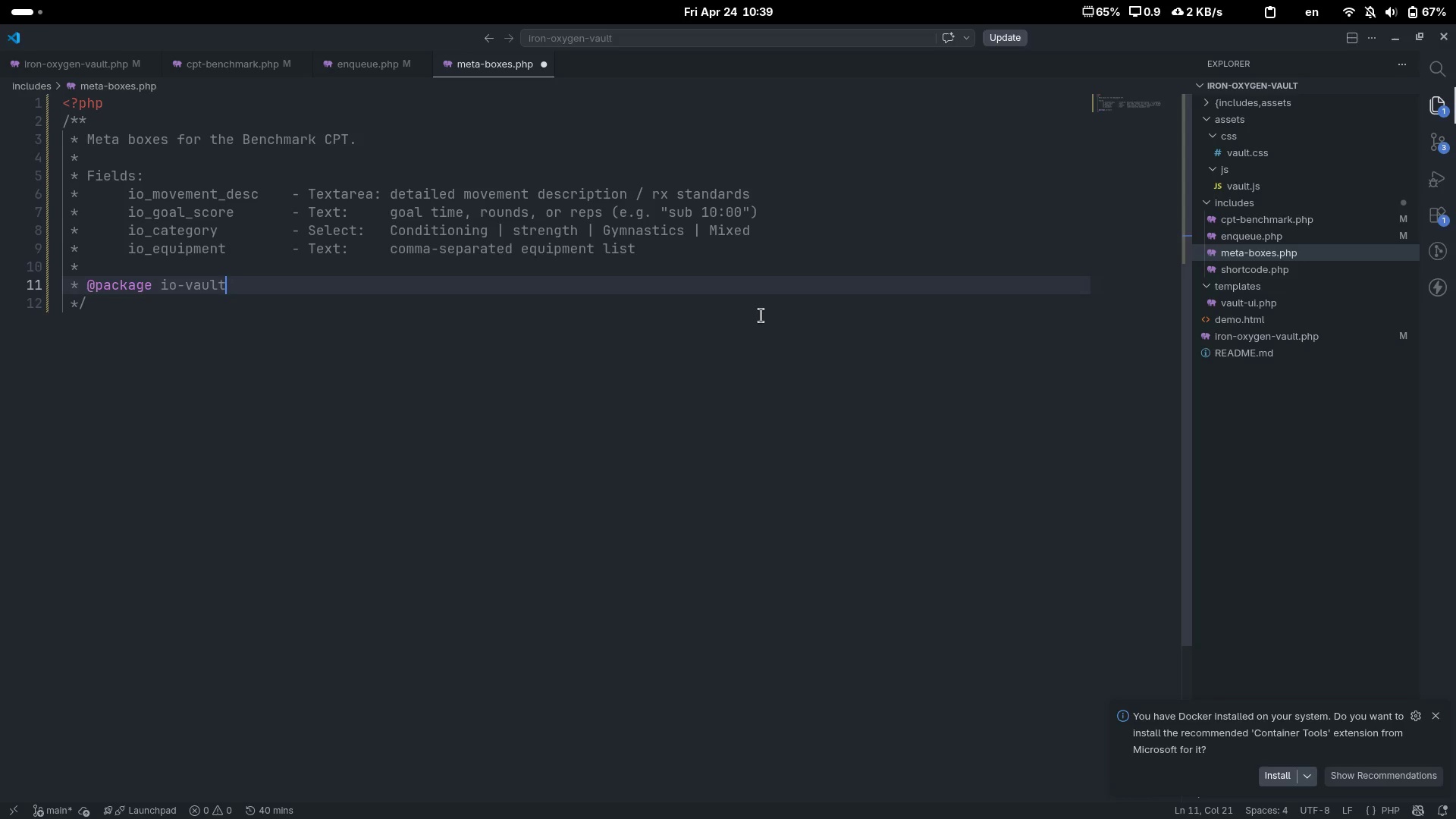 
key(Alt+Tab)